 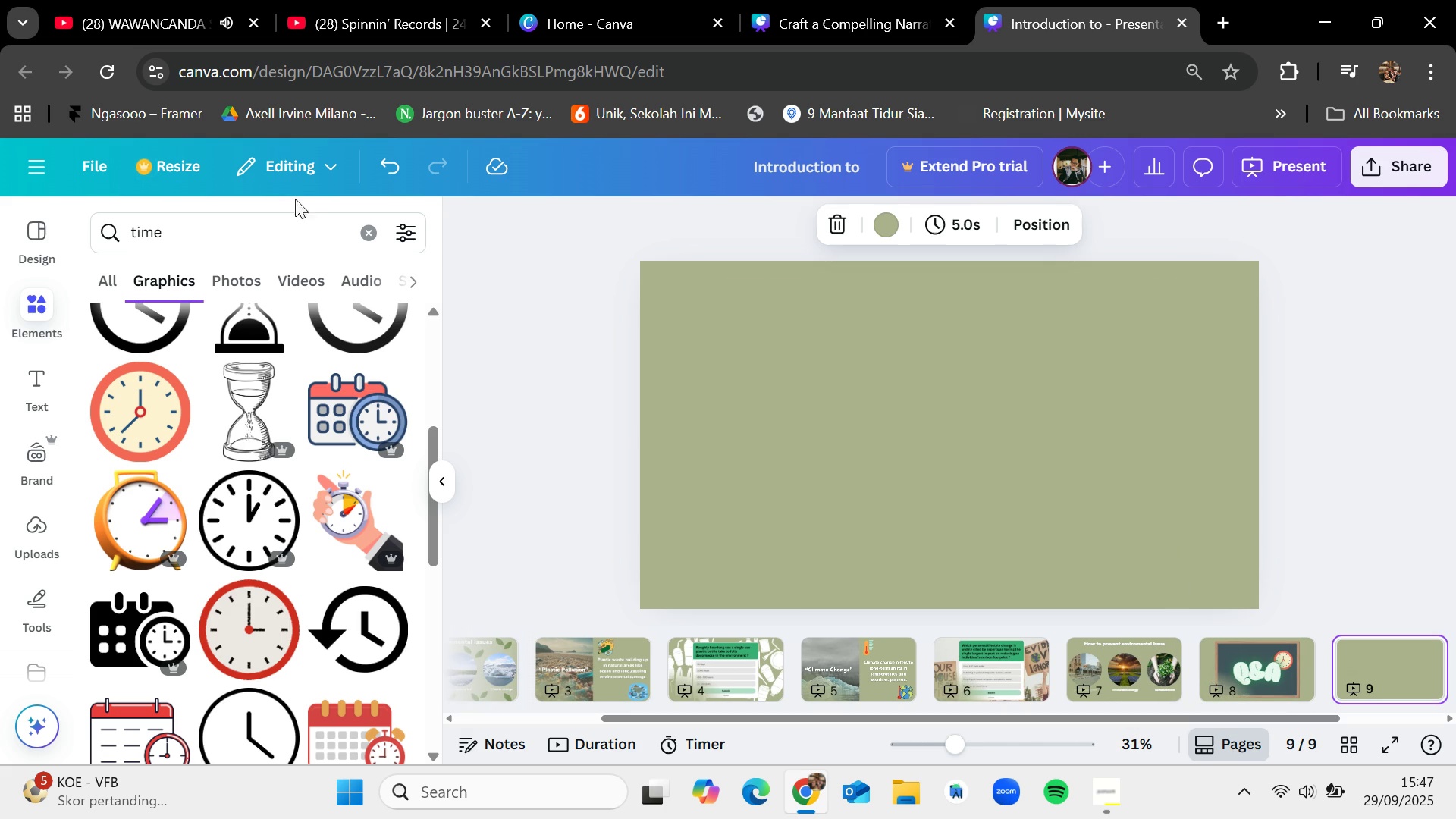 
left_click([369, 229])
 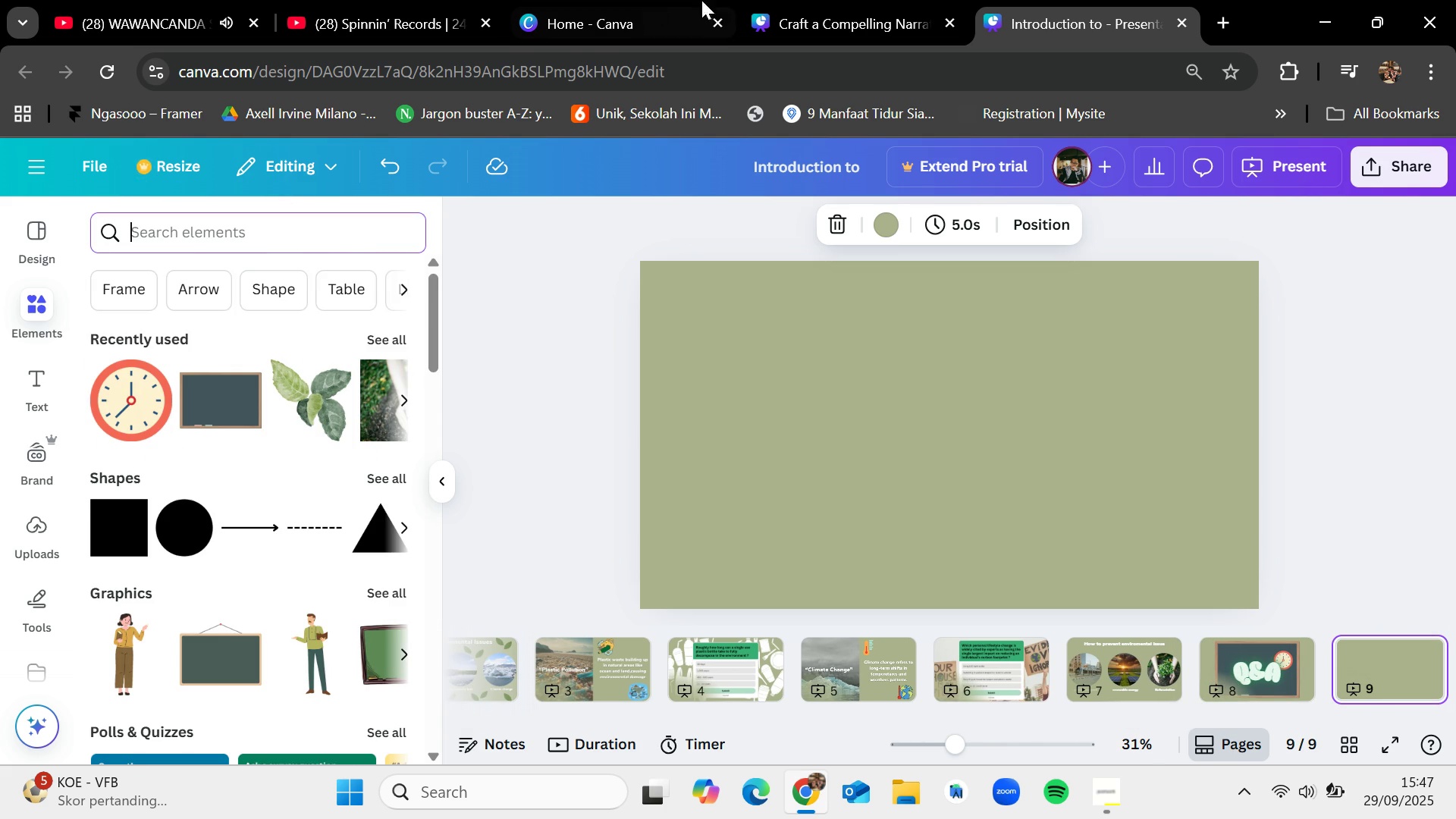 
left_click([783, 0])
 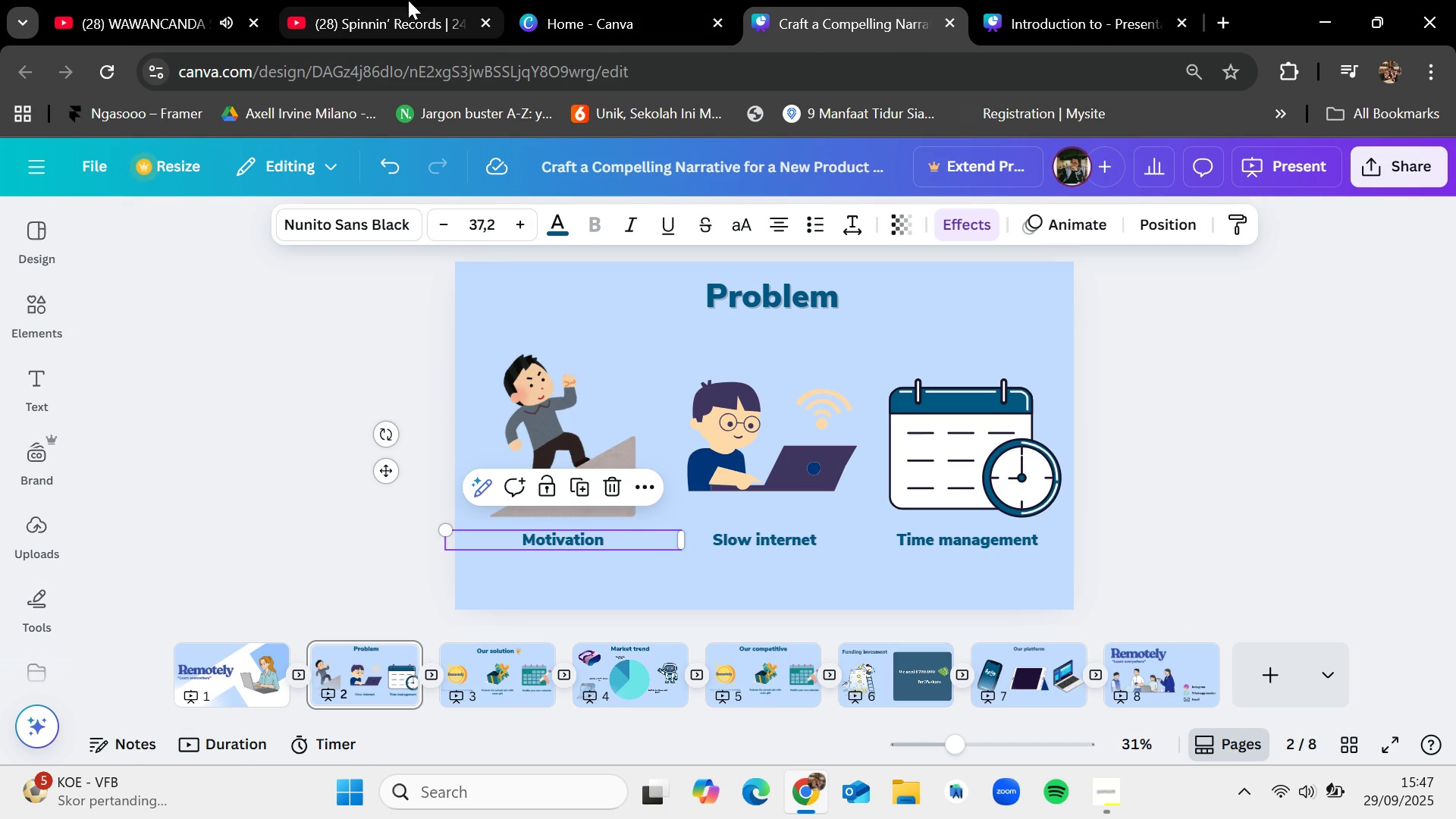 
left_click([730, 0])
 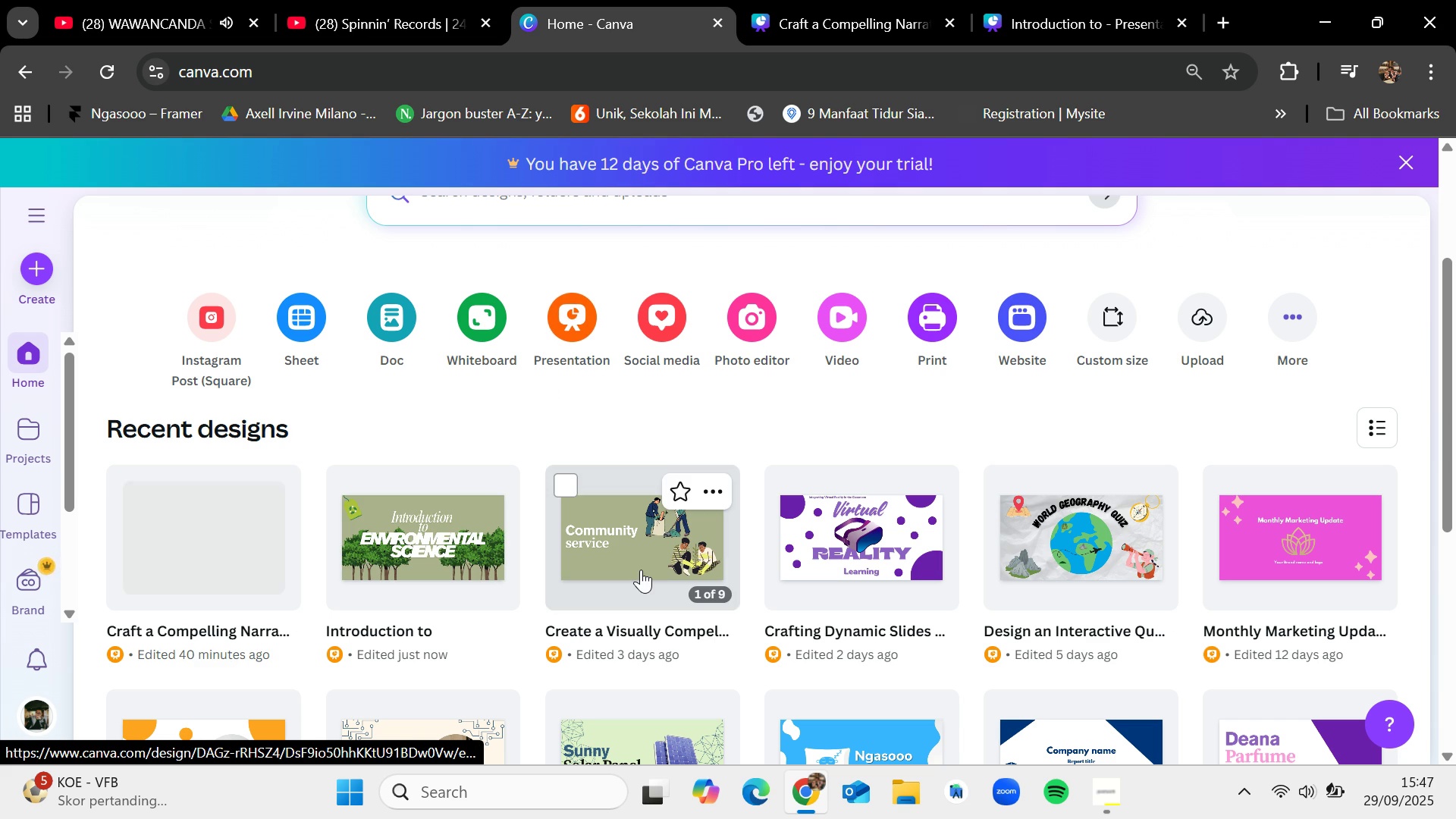 
left_click([824, 535])
 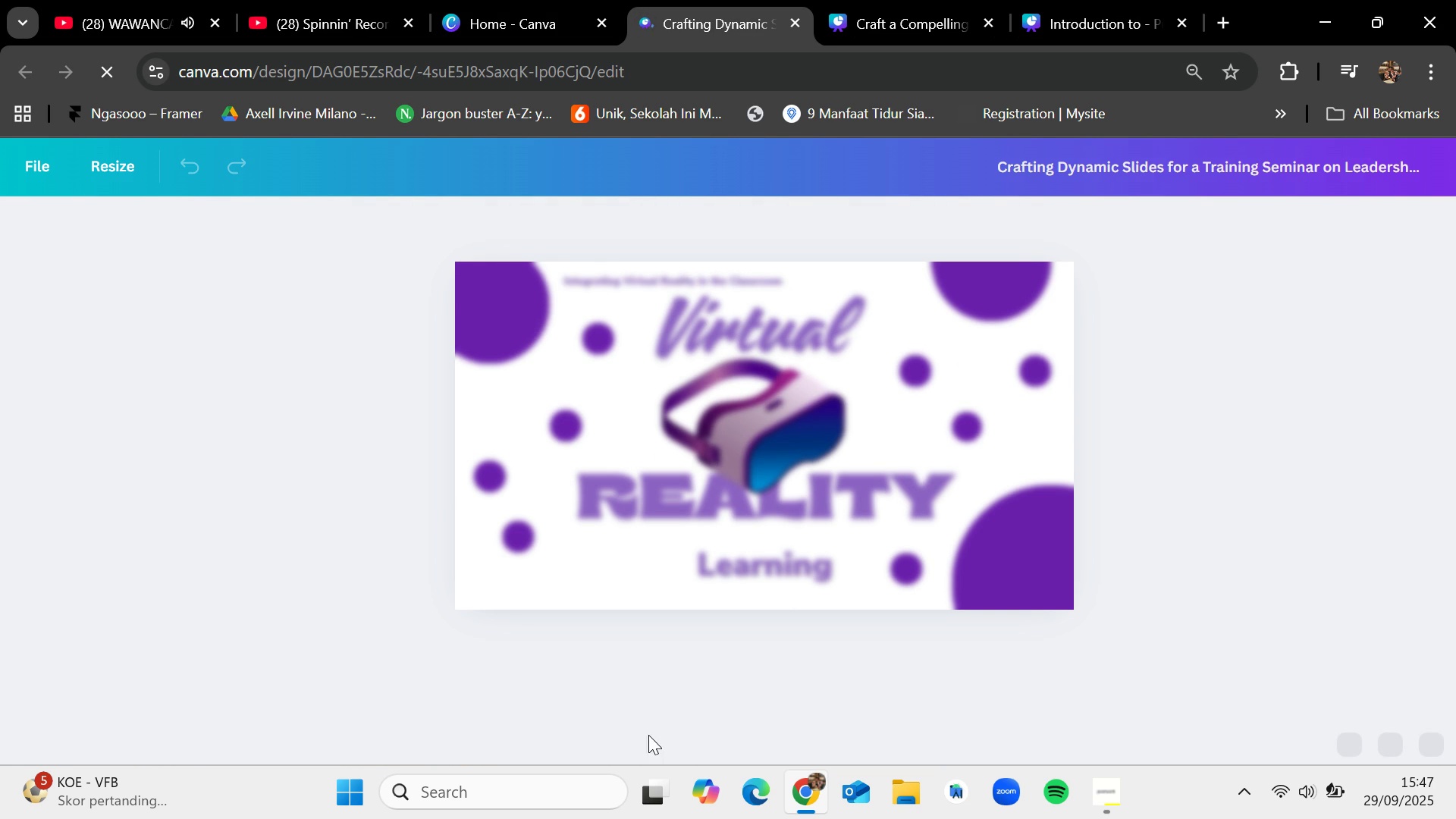 
wait(10.28)
 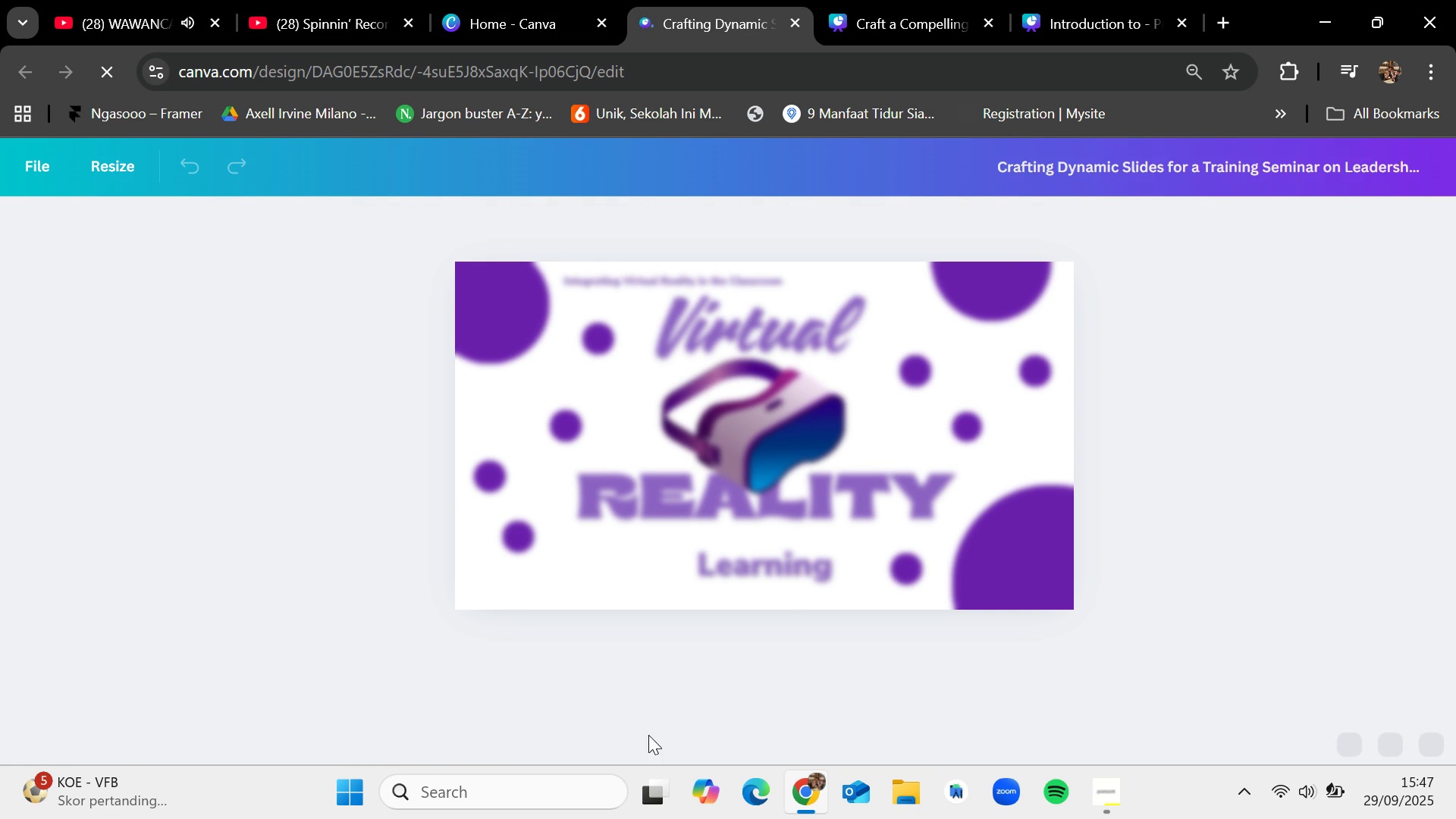 
left_click([1250, 672])
 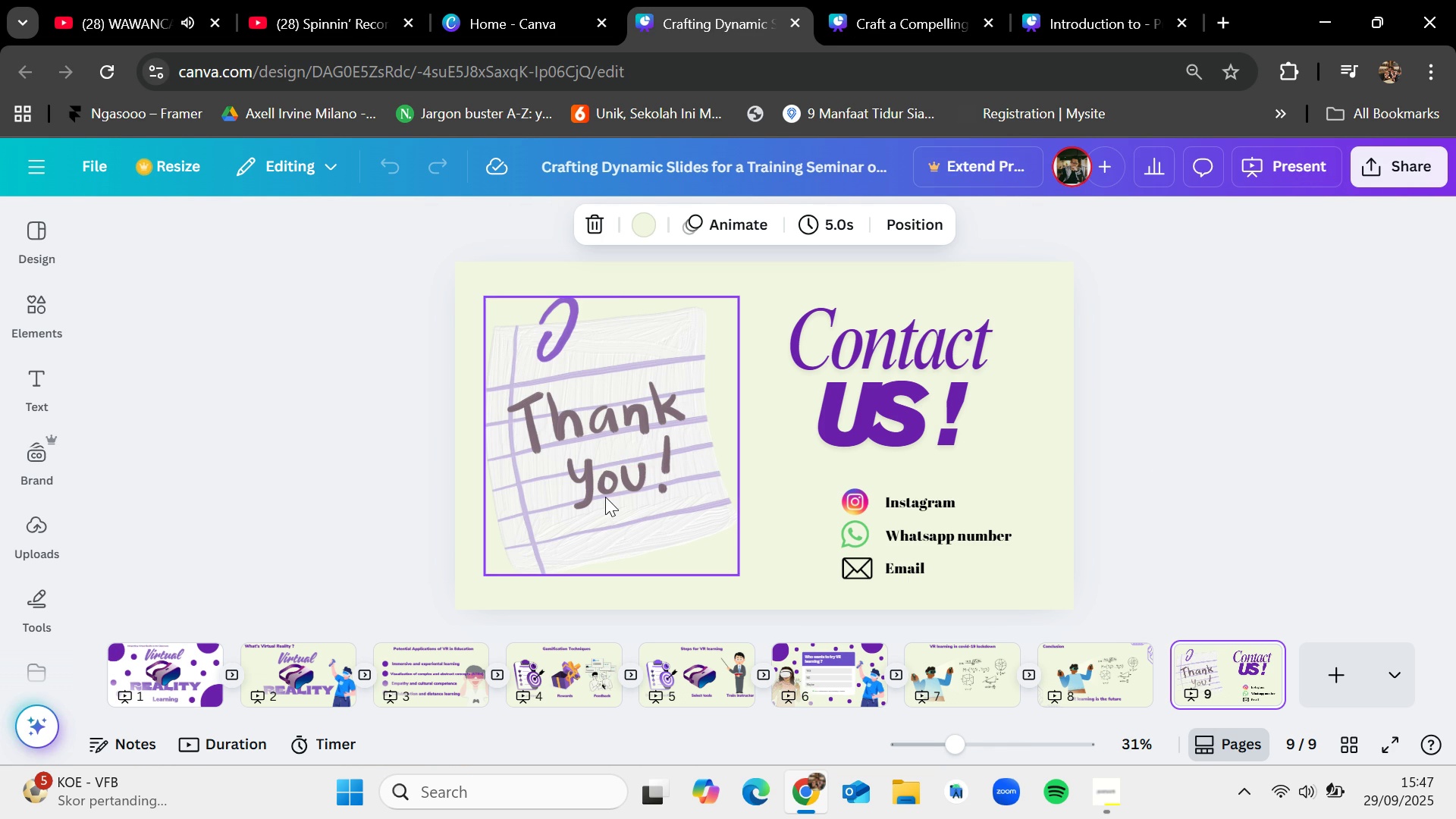 
left_click([605, 497])